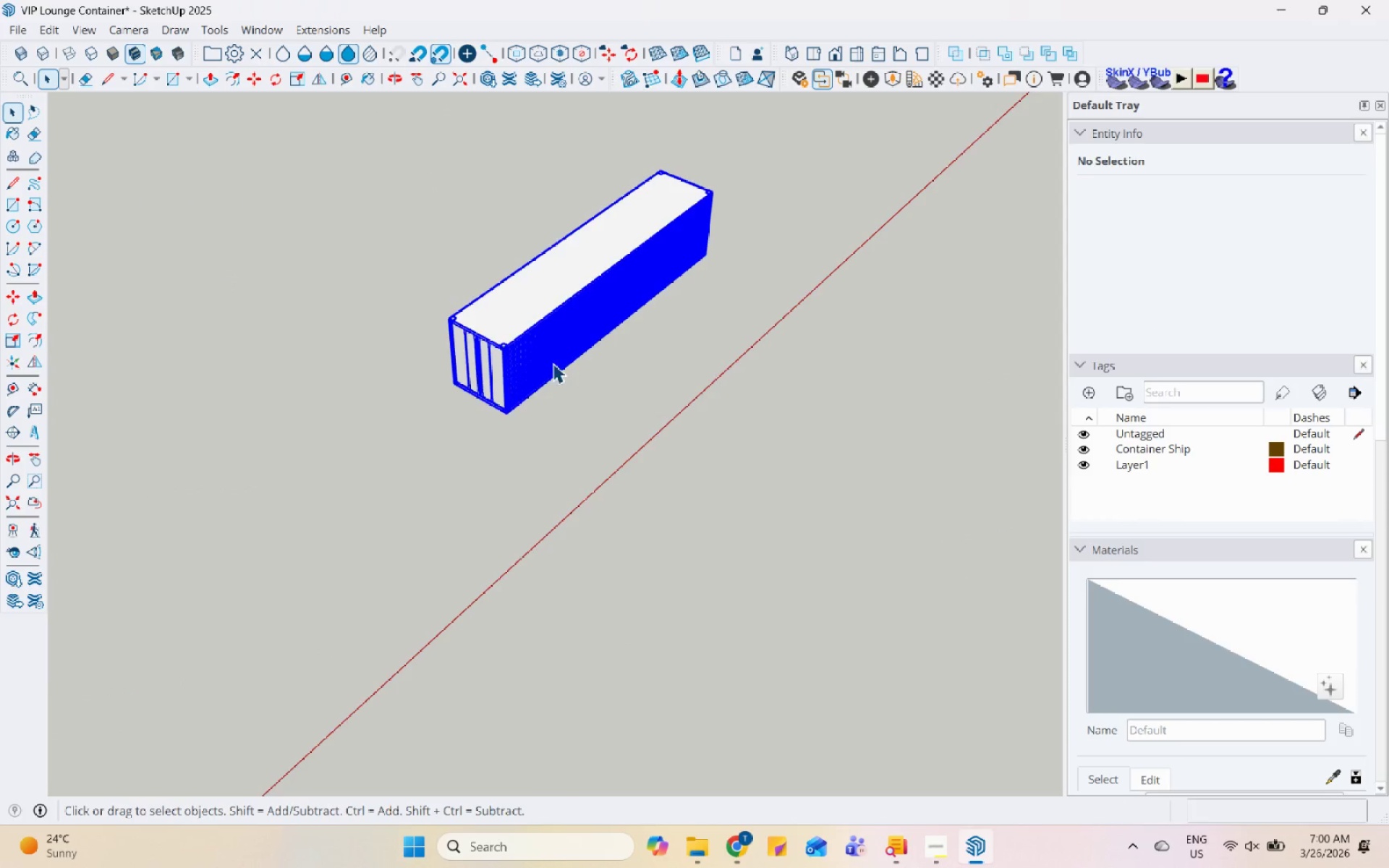 
scroll: coordinate [553, 363], scroll_direction: down, amount: 1.0
 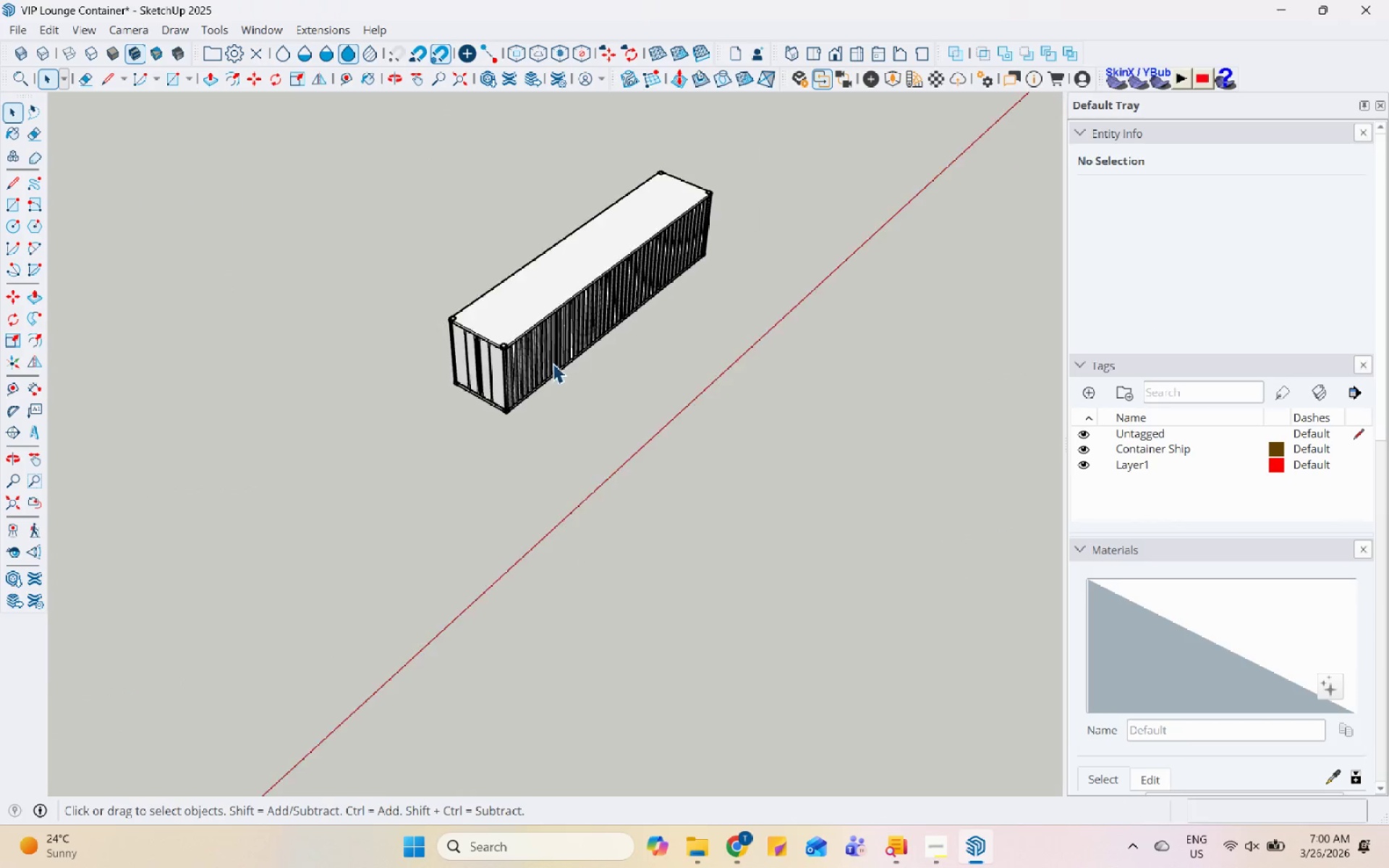 
scroll: coordinate [468, 420], scroll_direction: up, amount: 33.0
 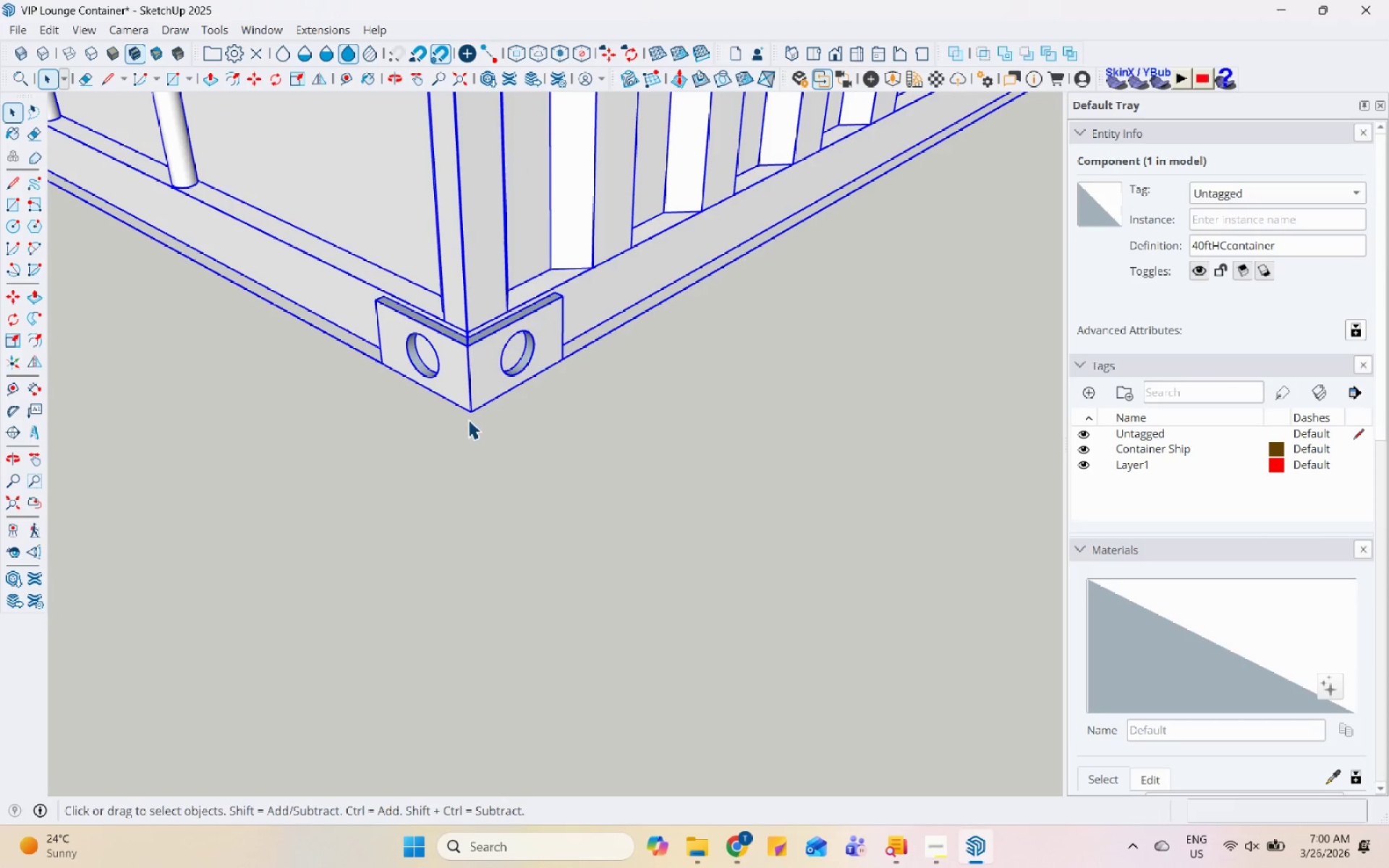 
key(M)
 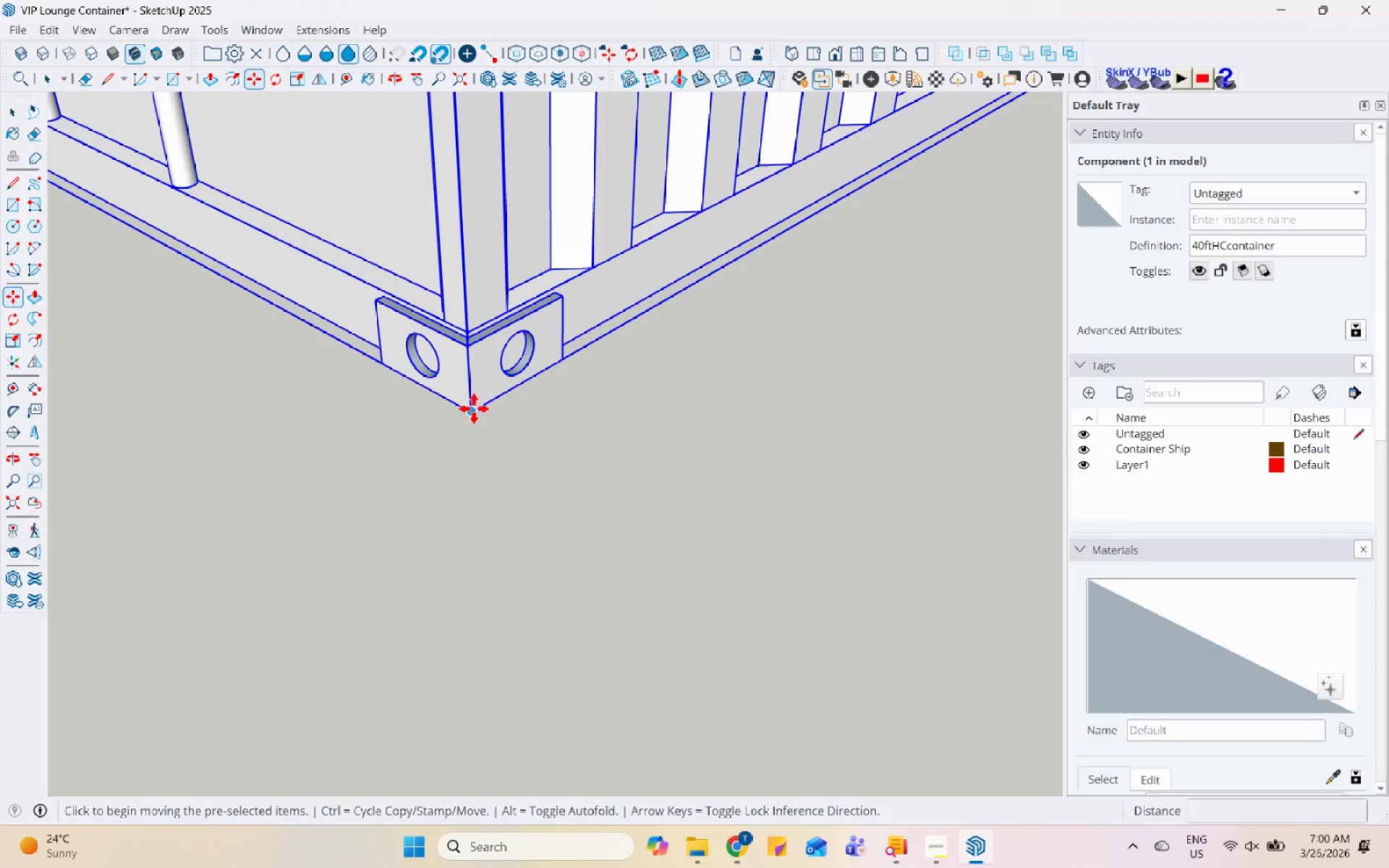 
left_click([475, 409])
 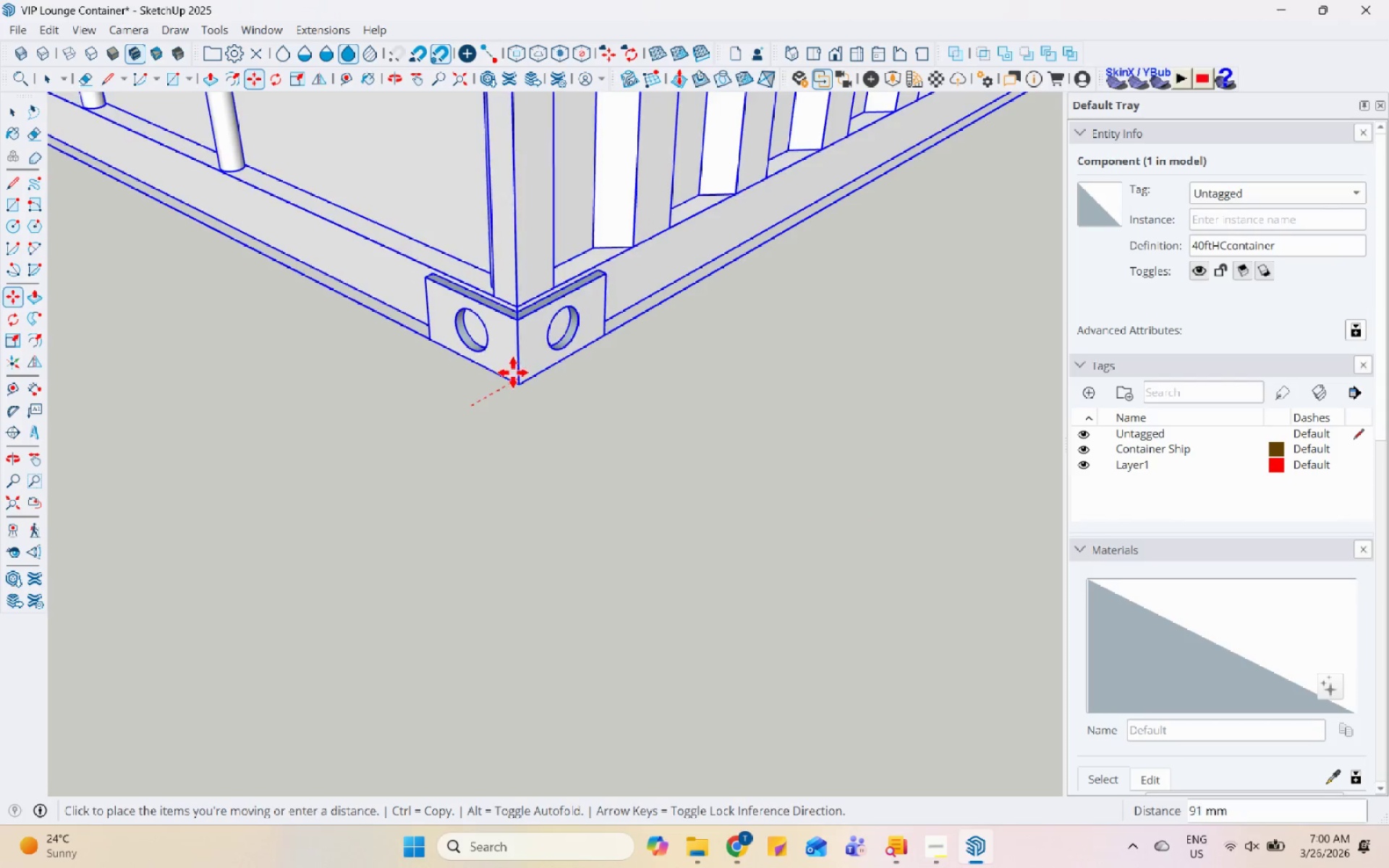 
key(Escape)
 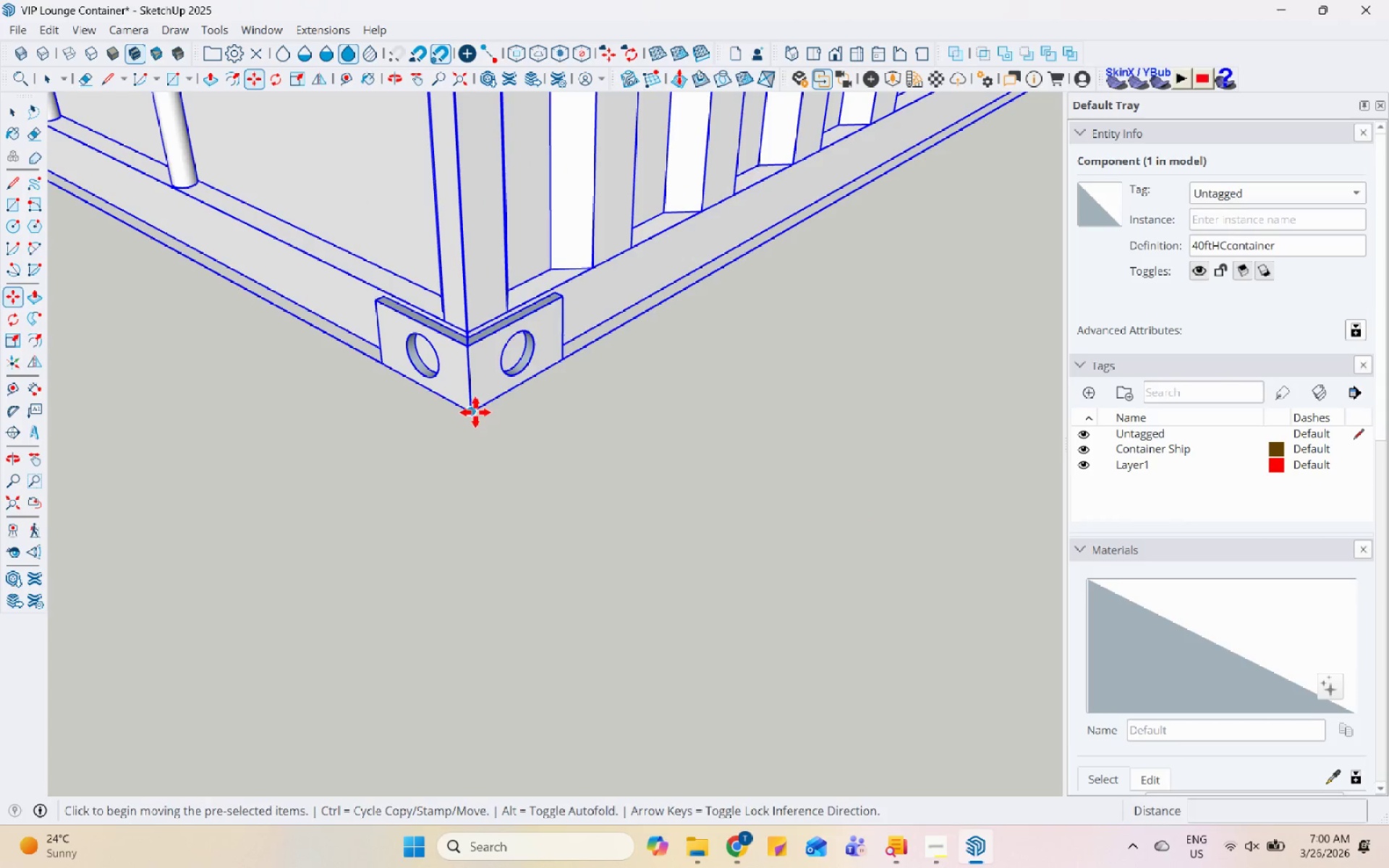 
scroll: coordinate [462, 458], scroll_direction: down, amount: 30.0
 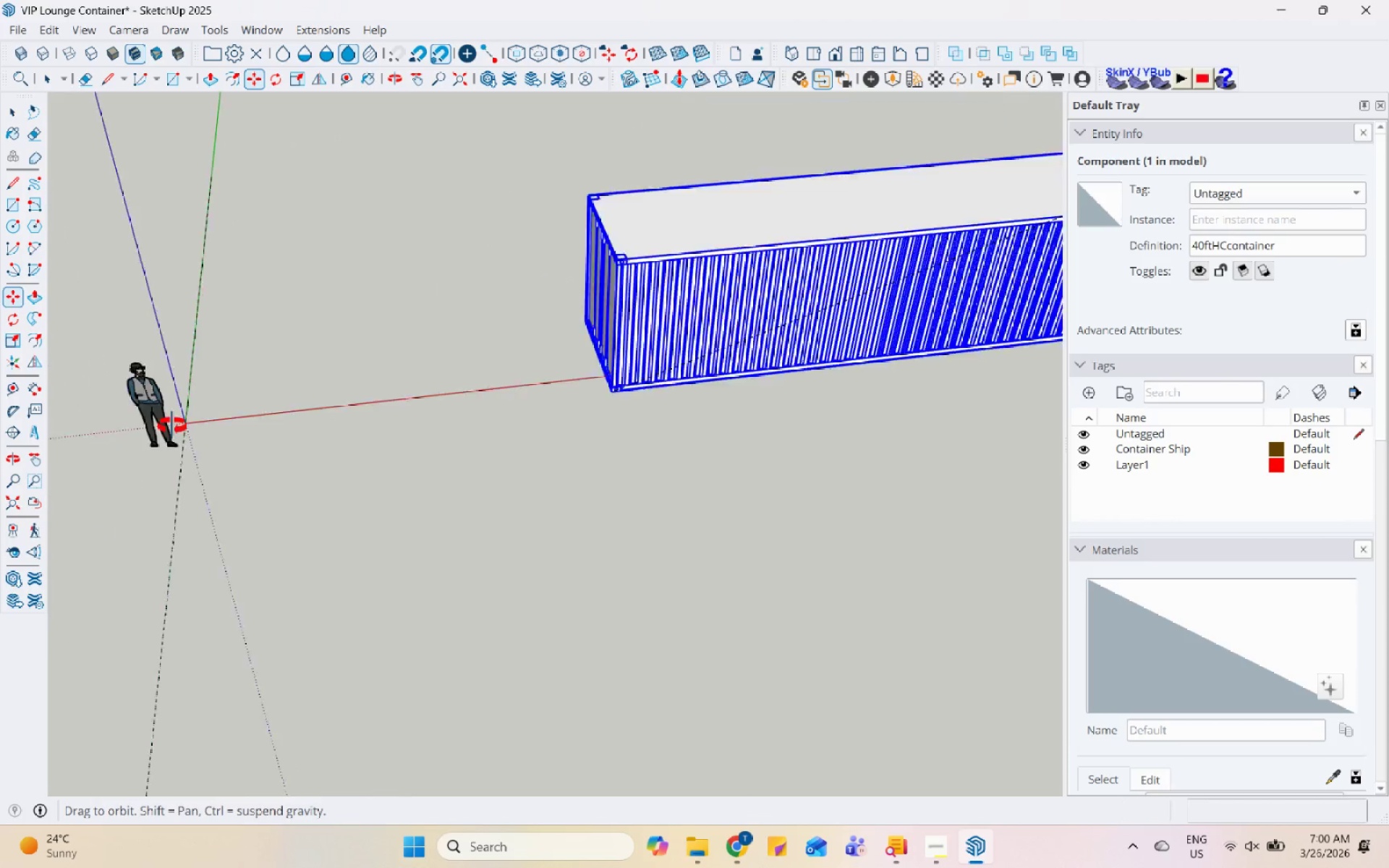 
scroll: coordinate [302, 345], scroll_direction: up, amount: 14.0
 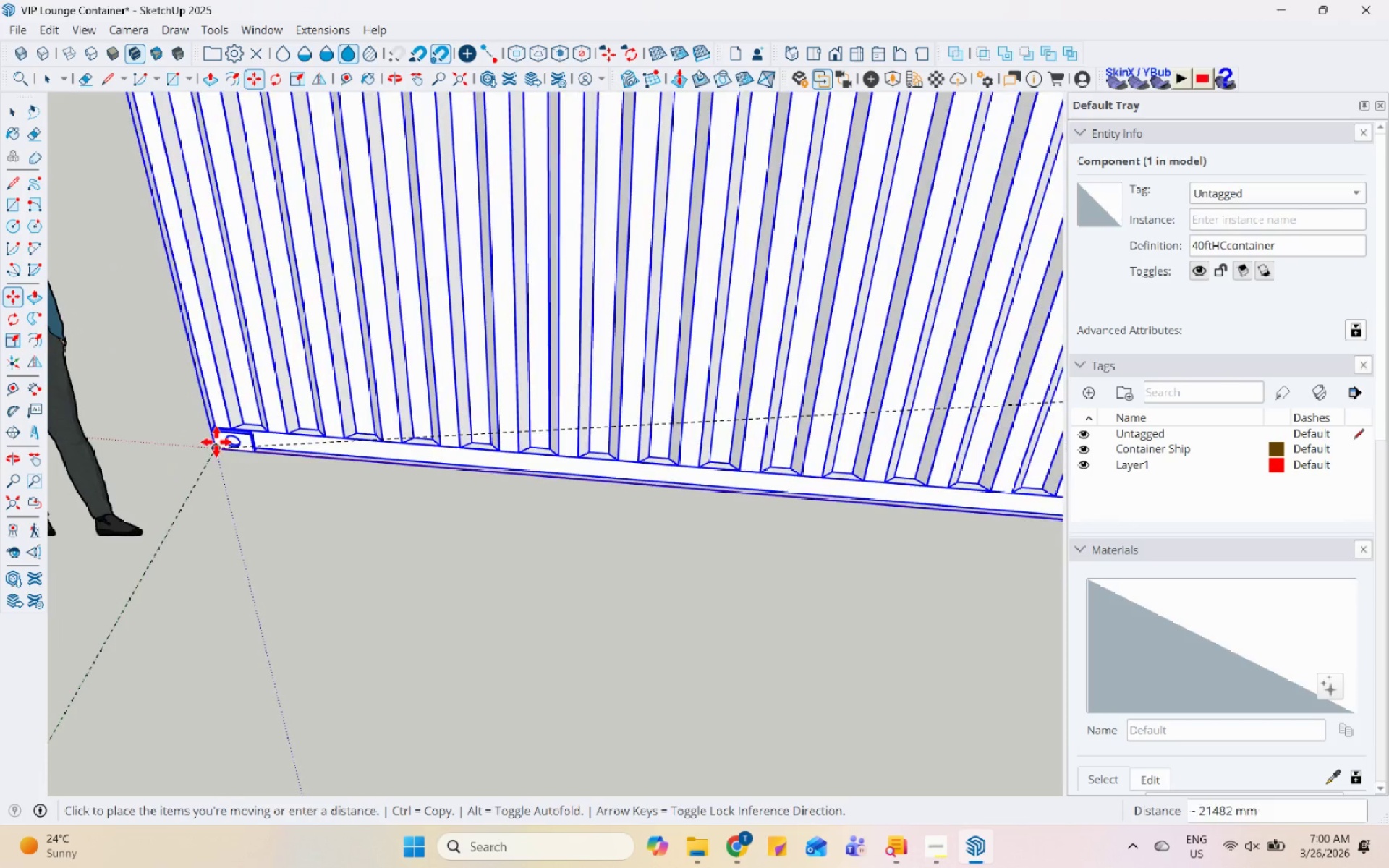 
scroll: coordinate [470, 412], scroll_direction: down, amount: 16.0
 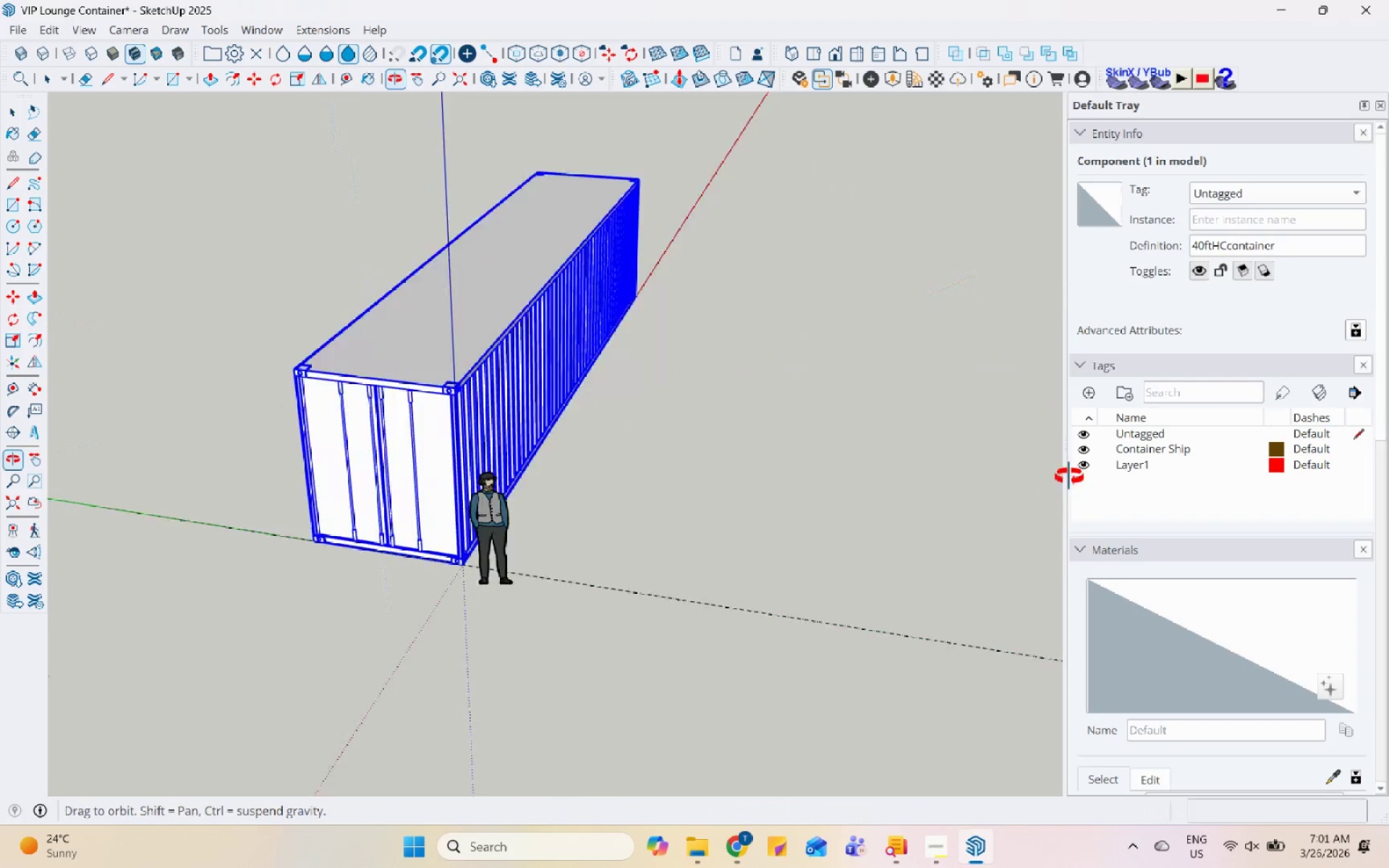 
key(Space)
 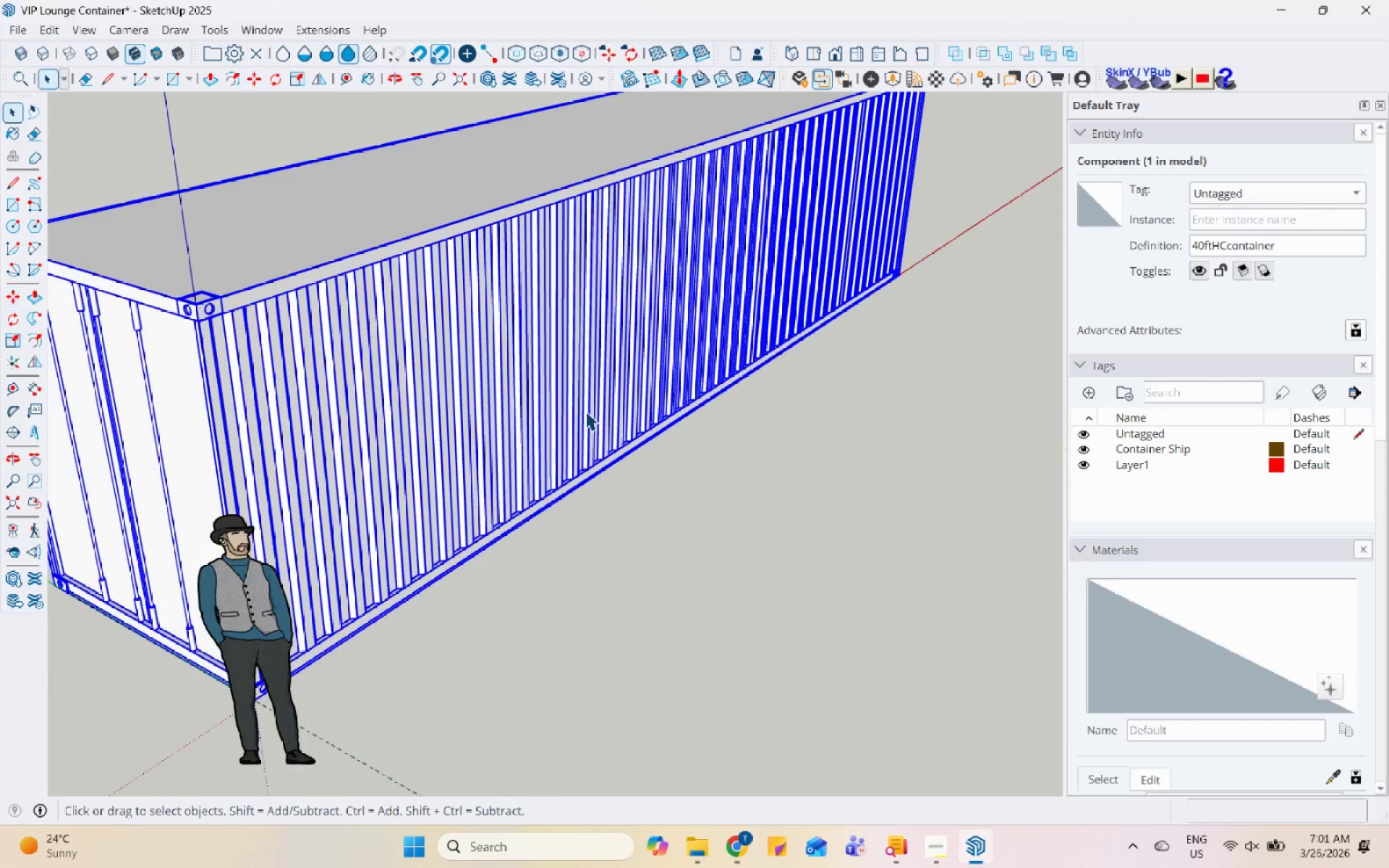 
double_click([585, 411])
 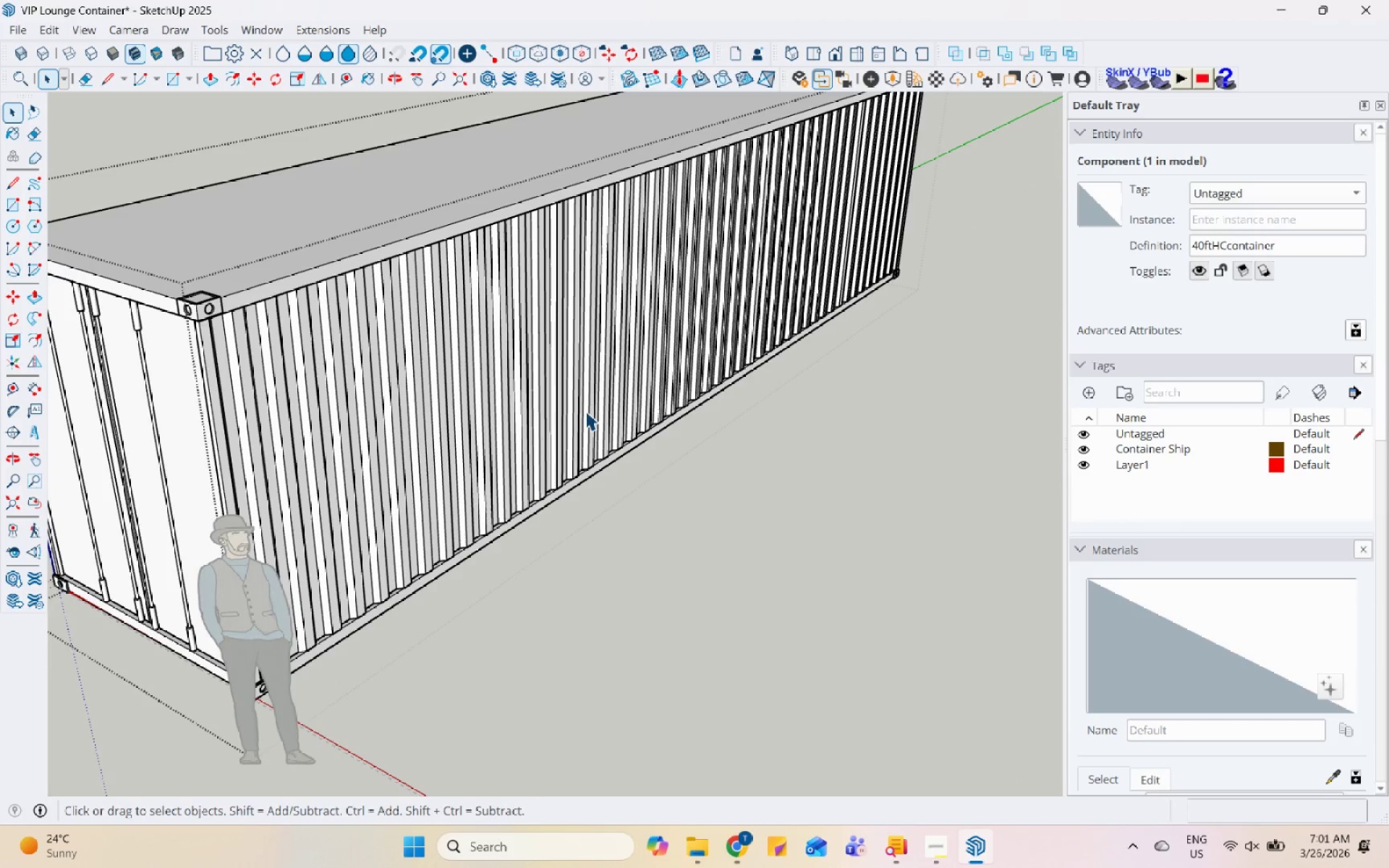 
scroll: coordinate [585, 414], scroll_direction: up, amount: 6.0
 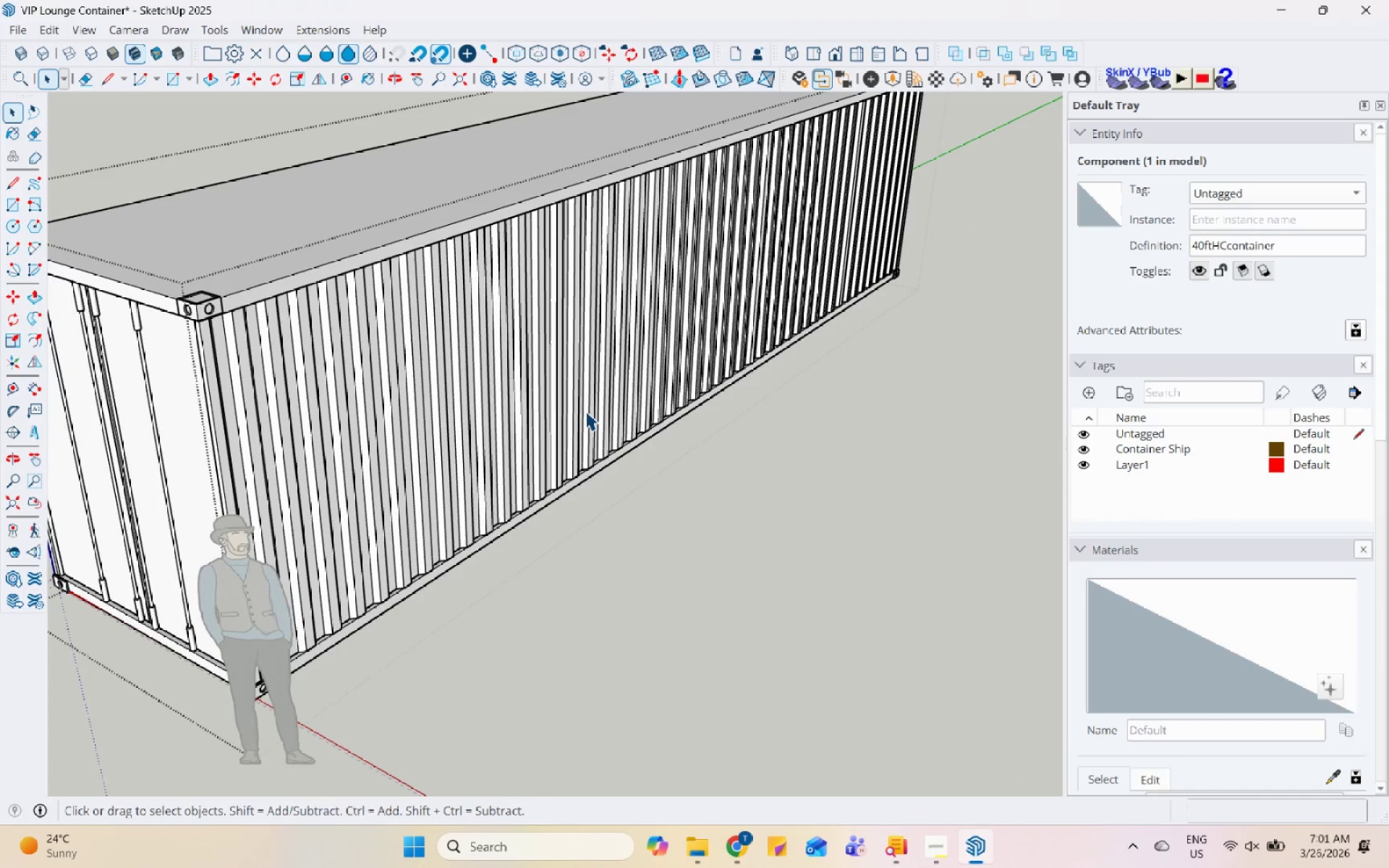 
triple_click([585, 411])
 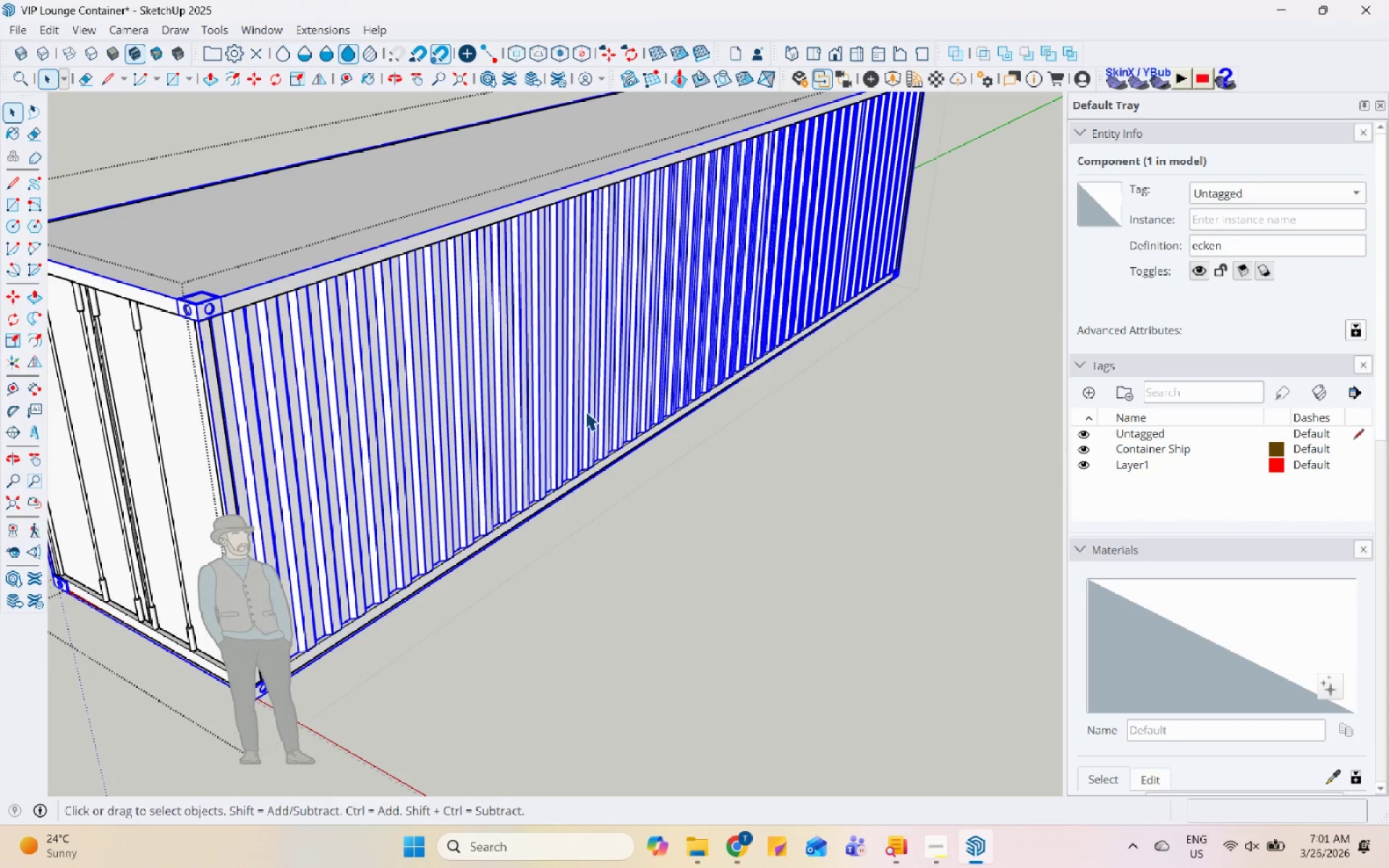 
double_click([585, 411])
 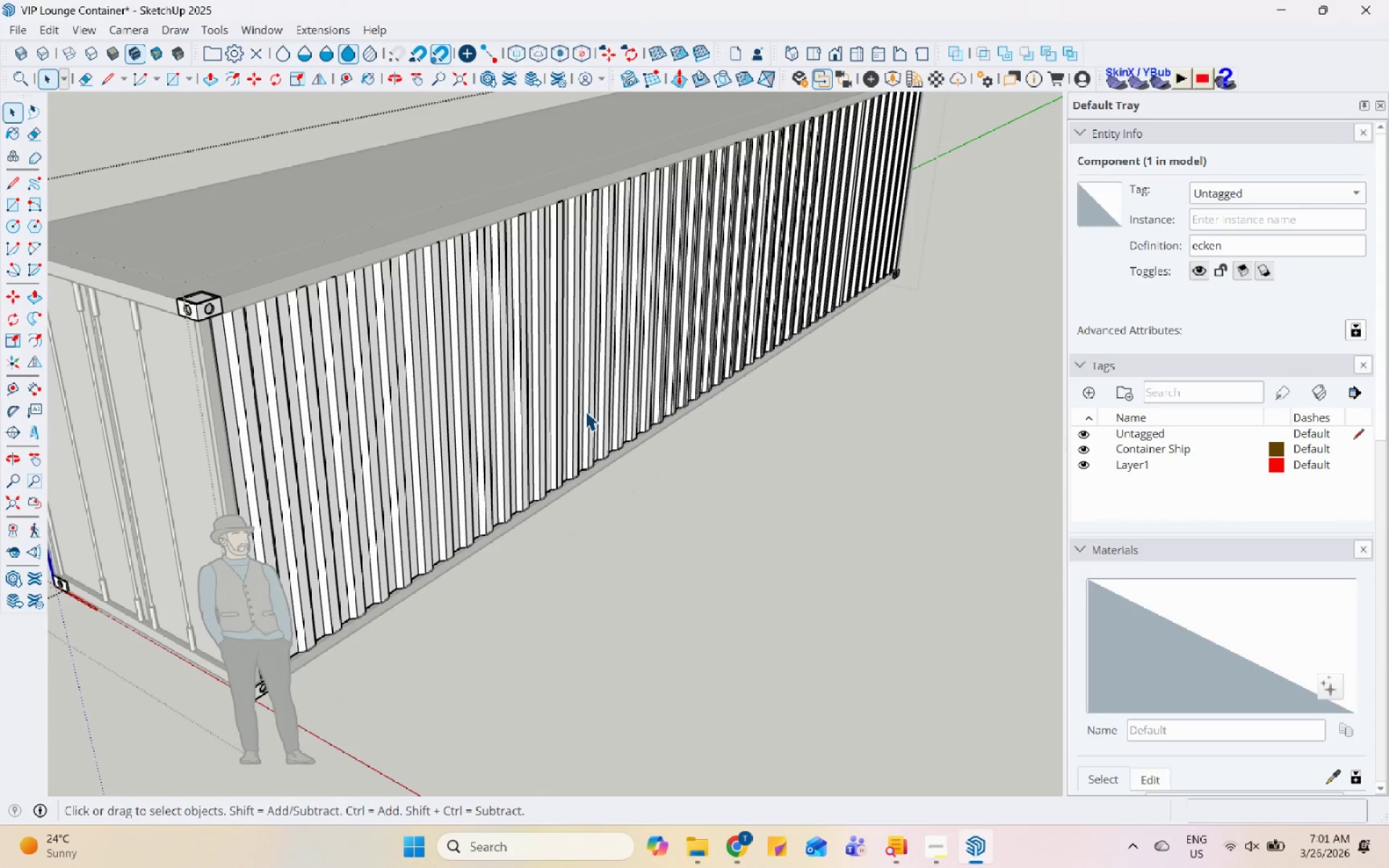 
triple_click([585, 411])
 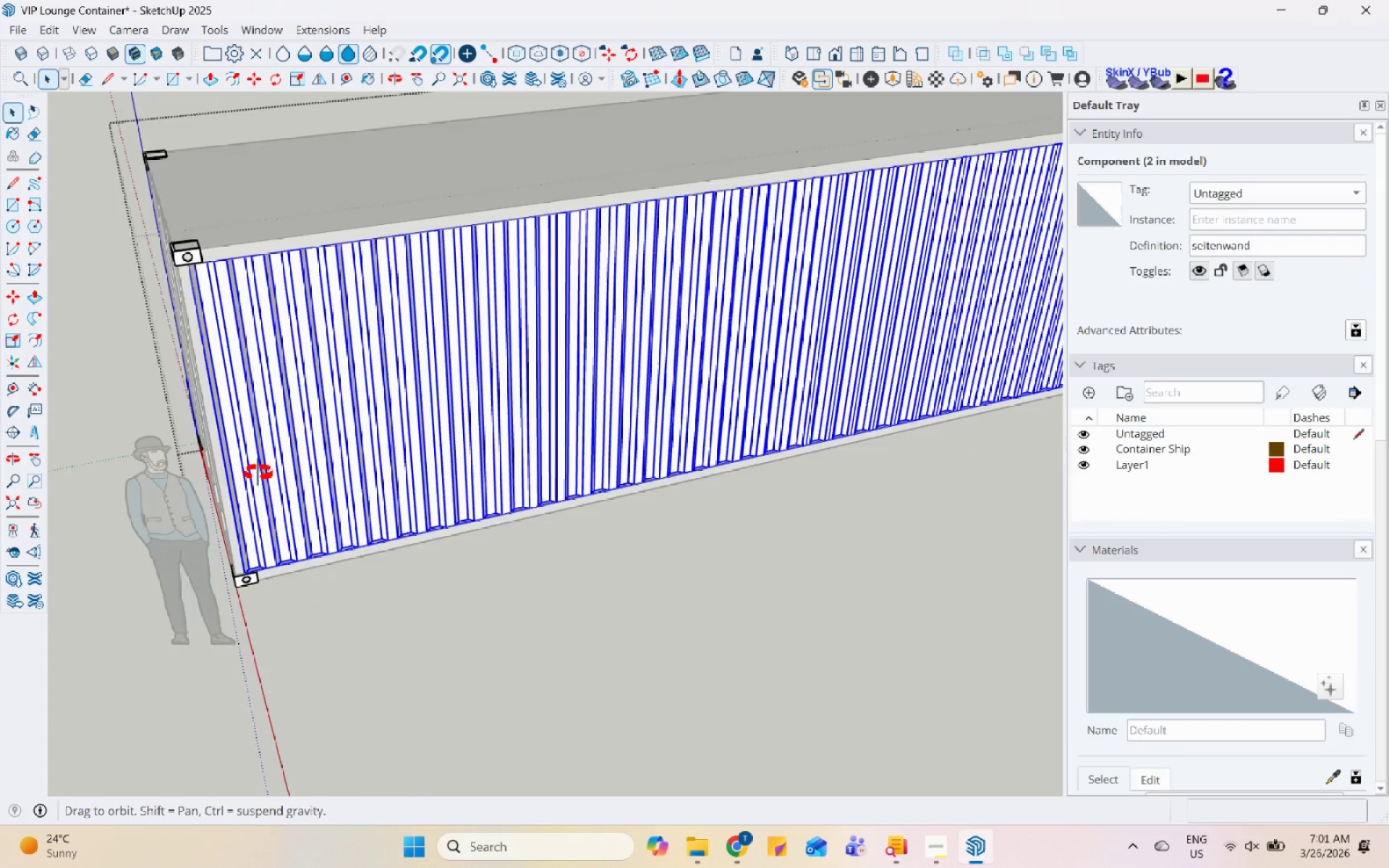 
scroll: coordinate [354, 332], scroll_direction: down, amount: 7.0
 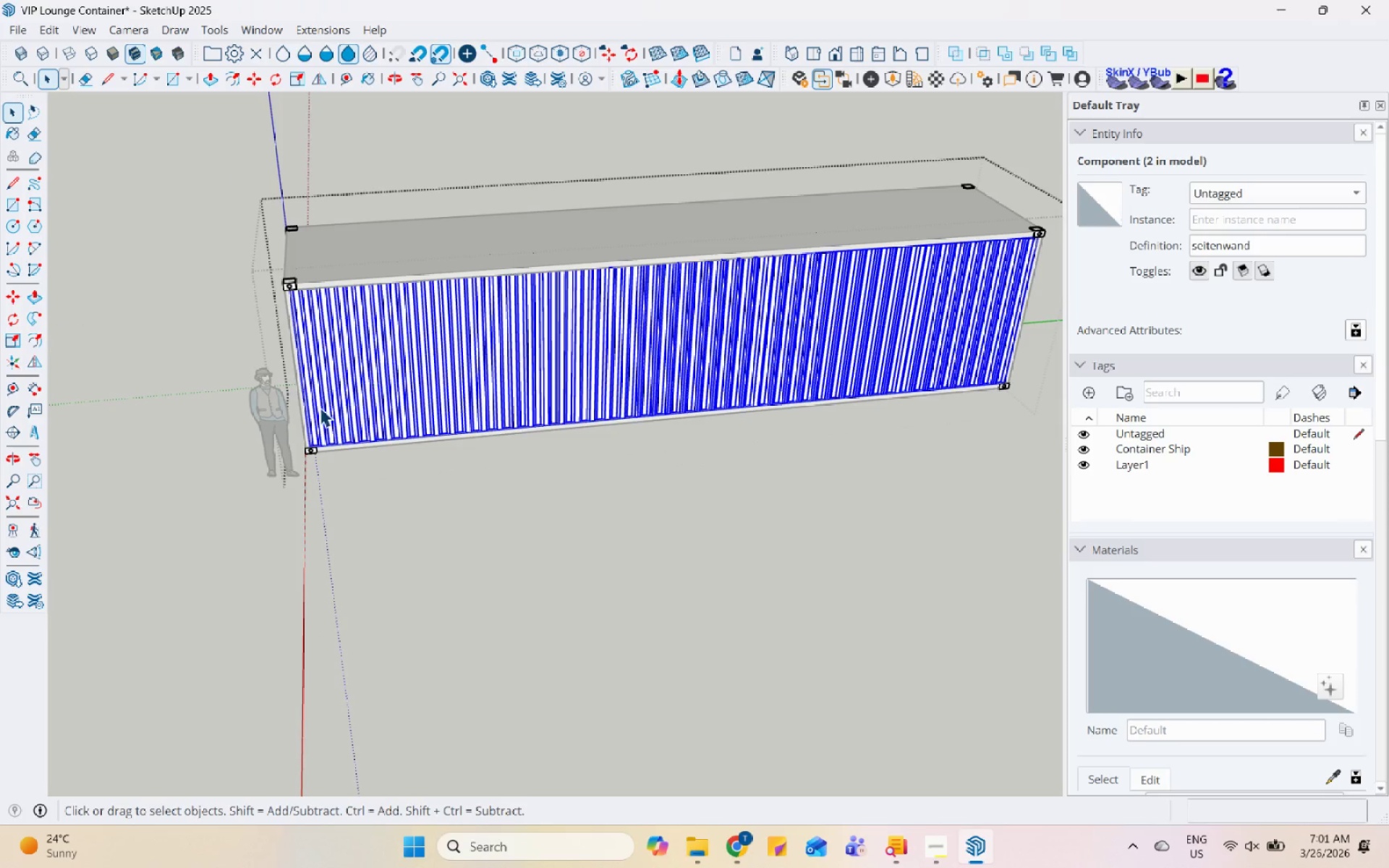 
scroll: coordinate [894, 305], scroll_direction: up, amount: 13.0
 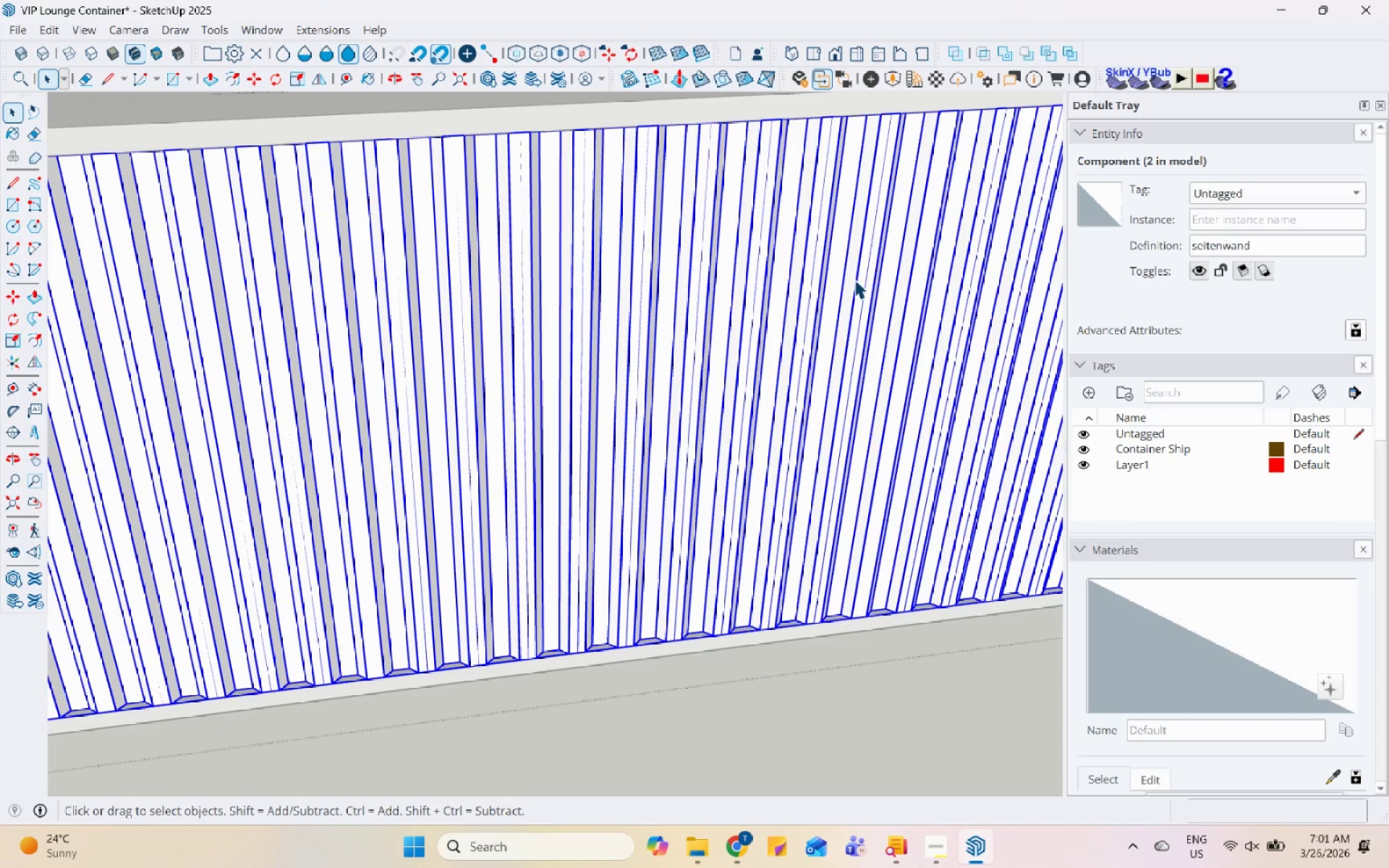 
scroll: coordinate [854, 279], scroll_direction: down, amount: 13.0
 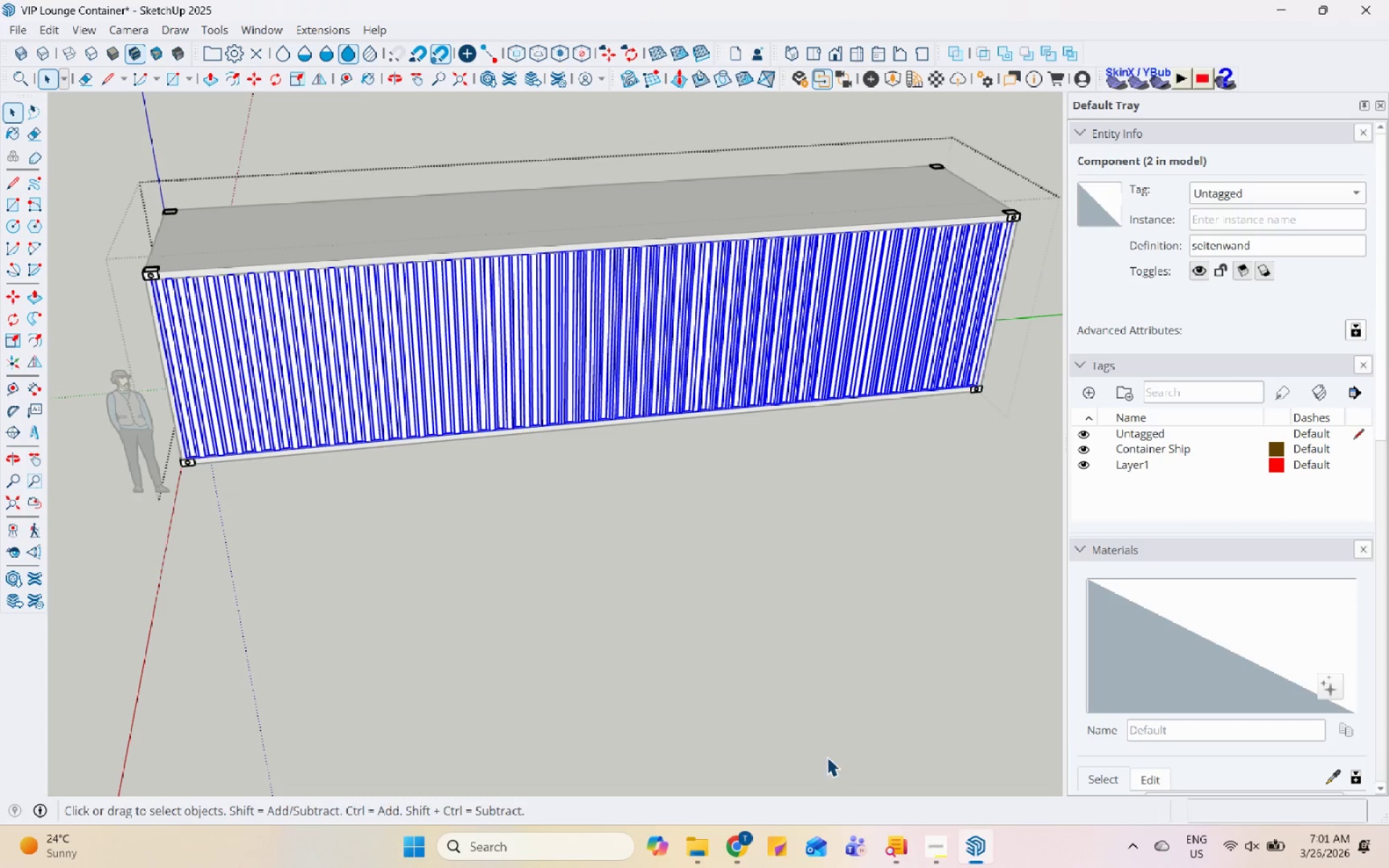 
left_click([928, 853])